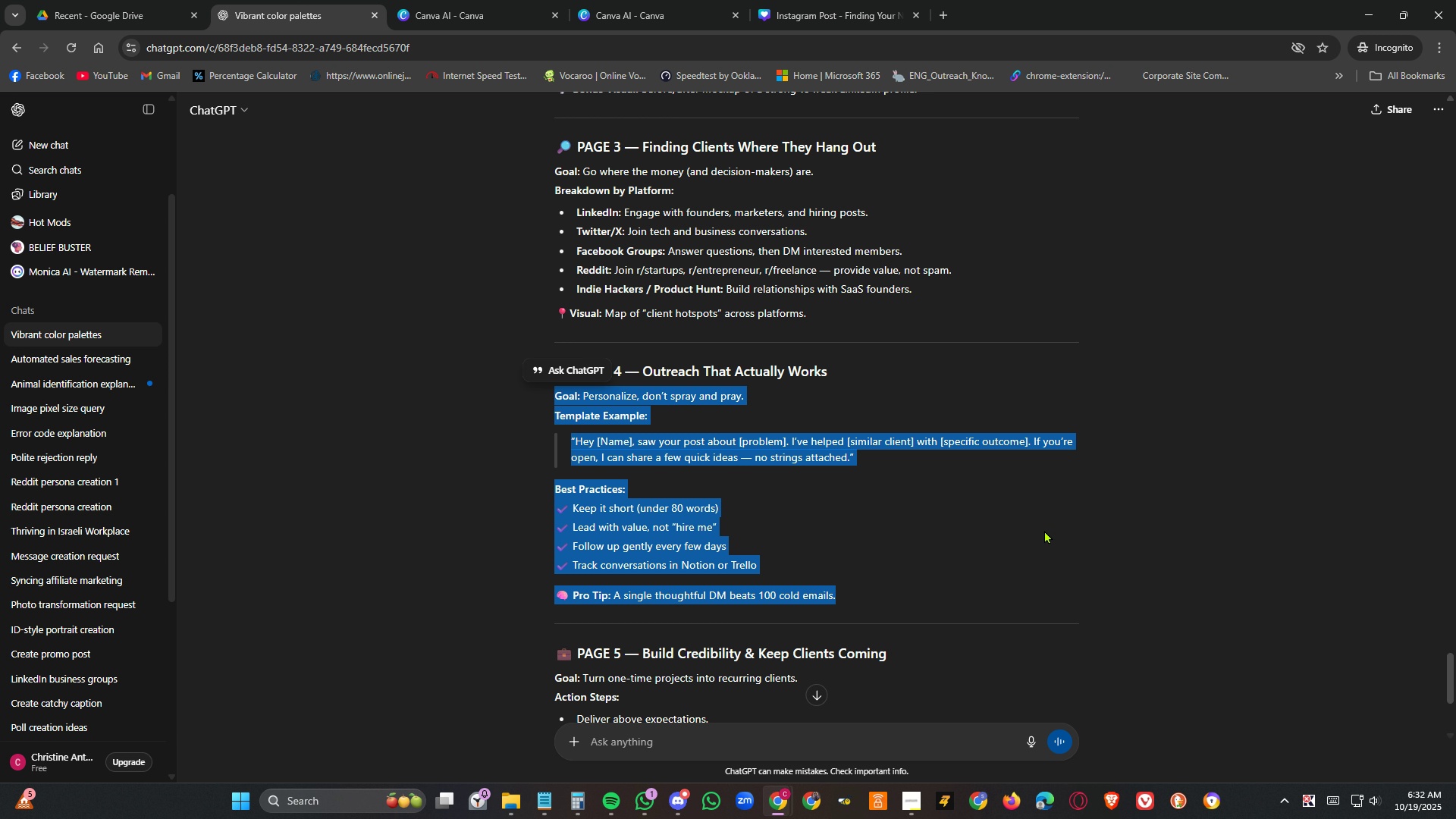 
scroll: coordinate [1046, 530], scroll_direction: down, amount: 3.0
 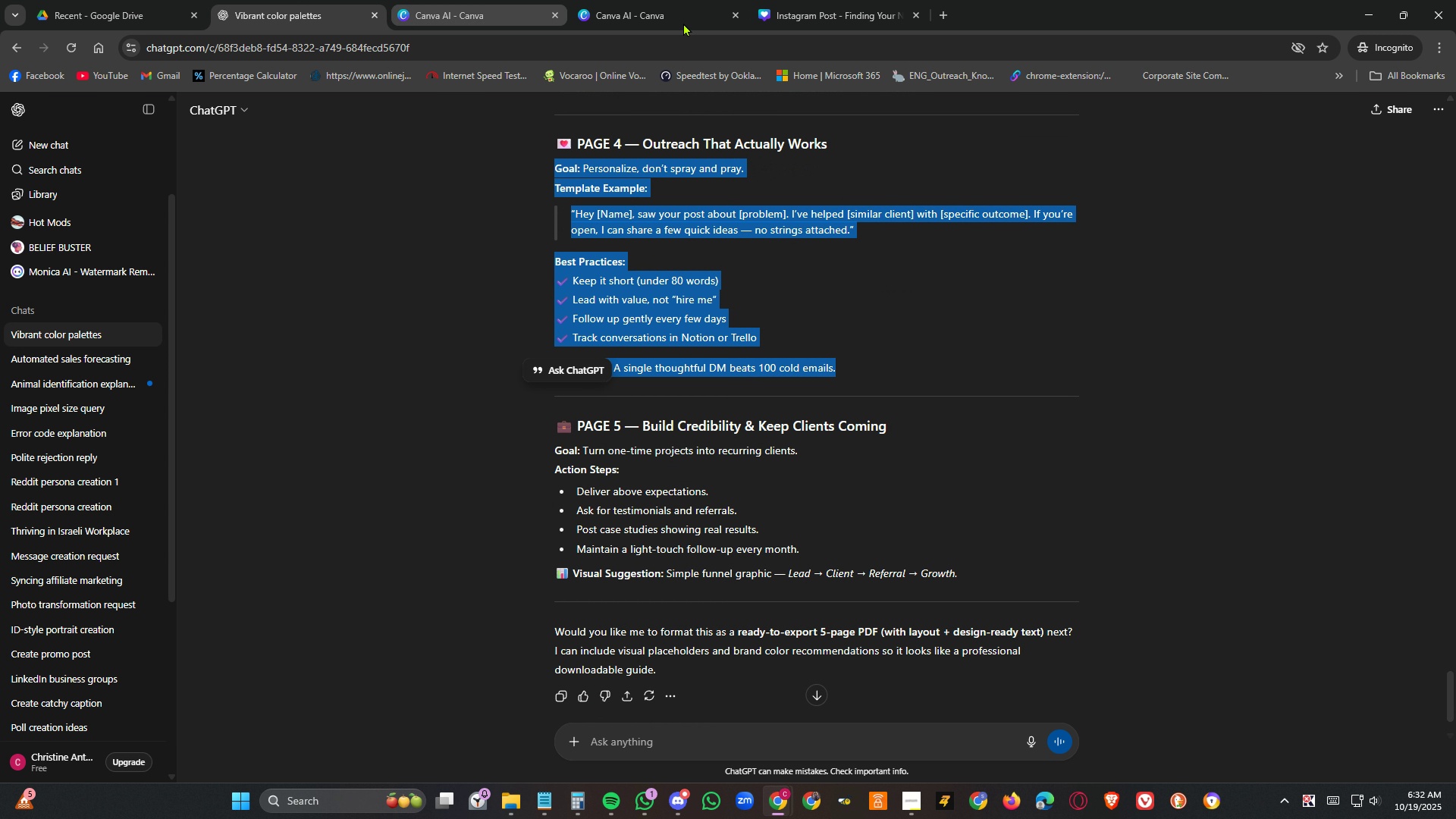 
left_click([830, 12])
 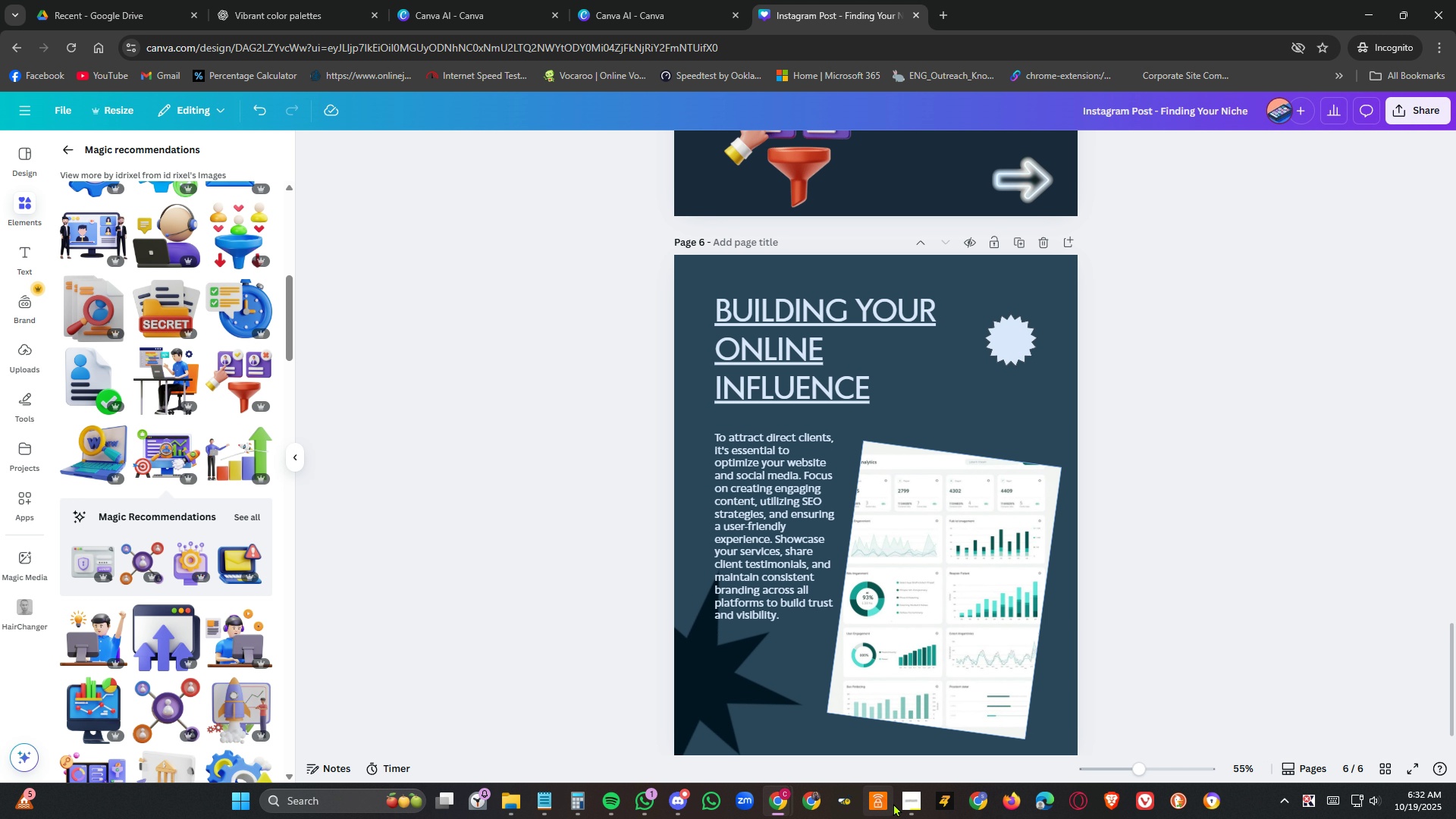 
left_click([913, 799])